 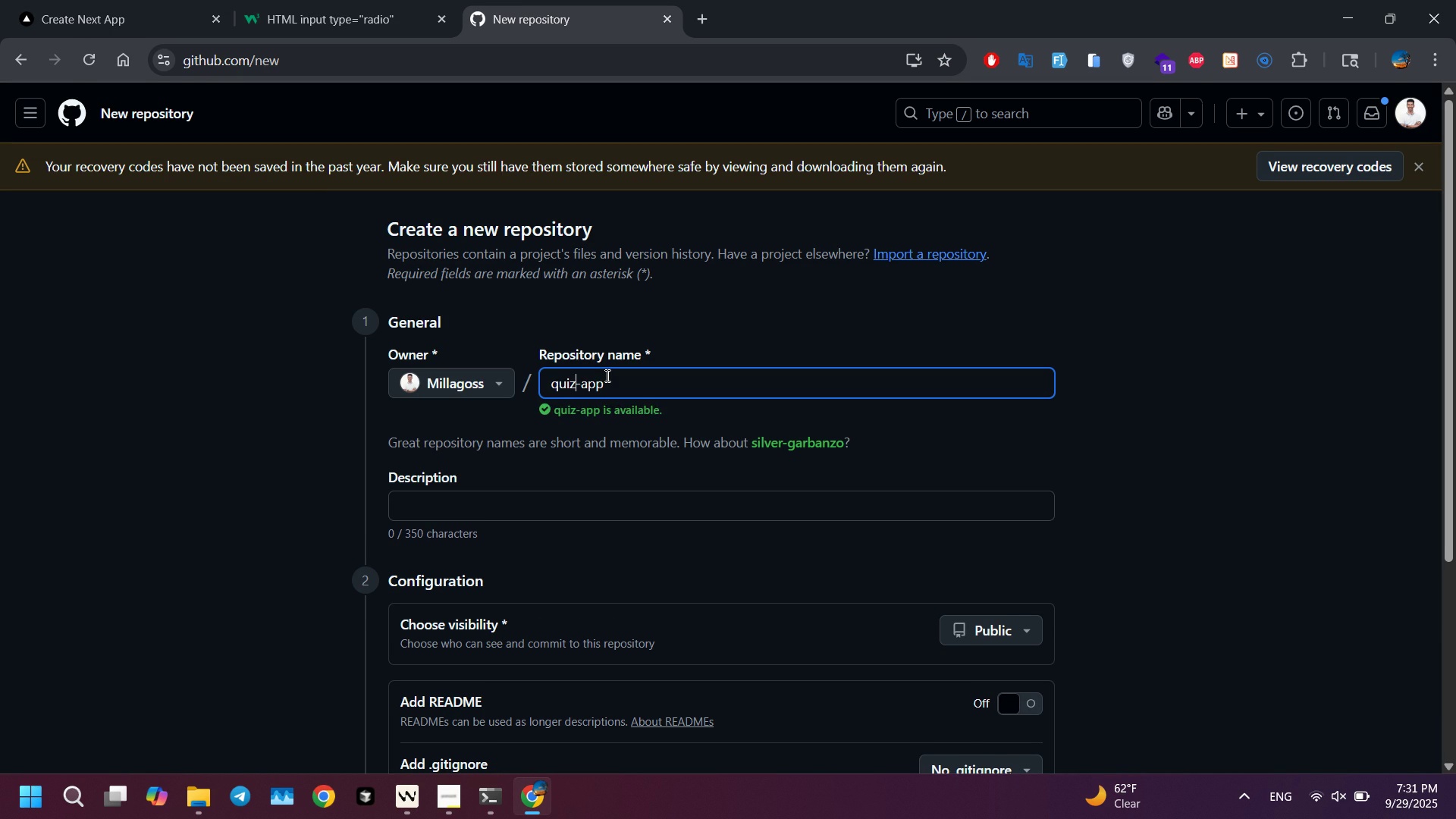 
key(Control+ArrowLeft)
 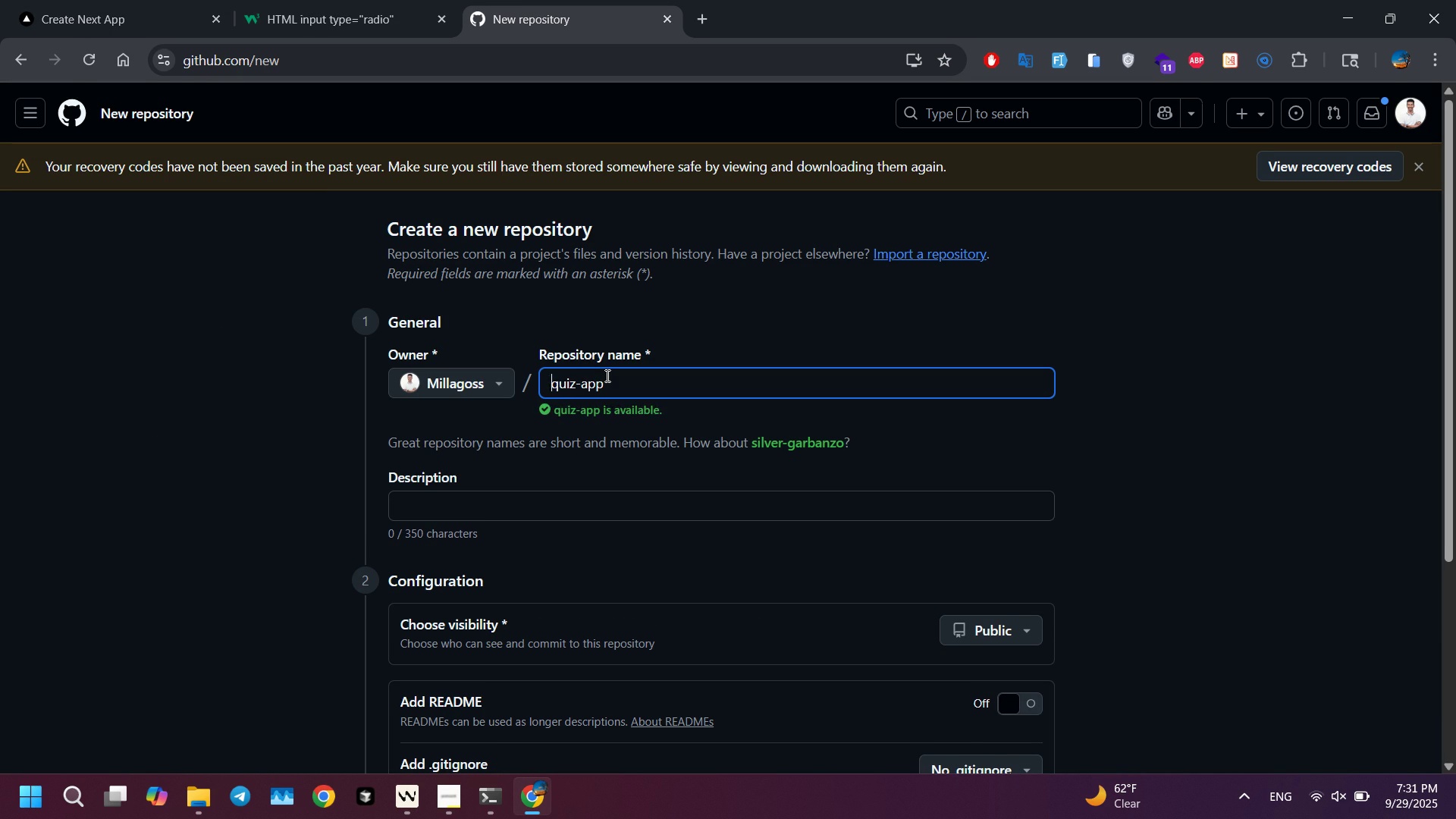 
key(Control+ArrowLeft)
 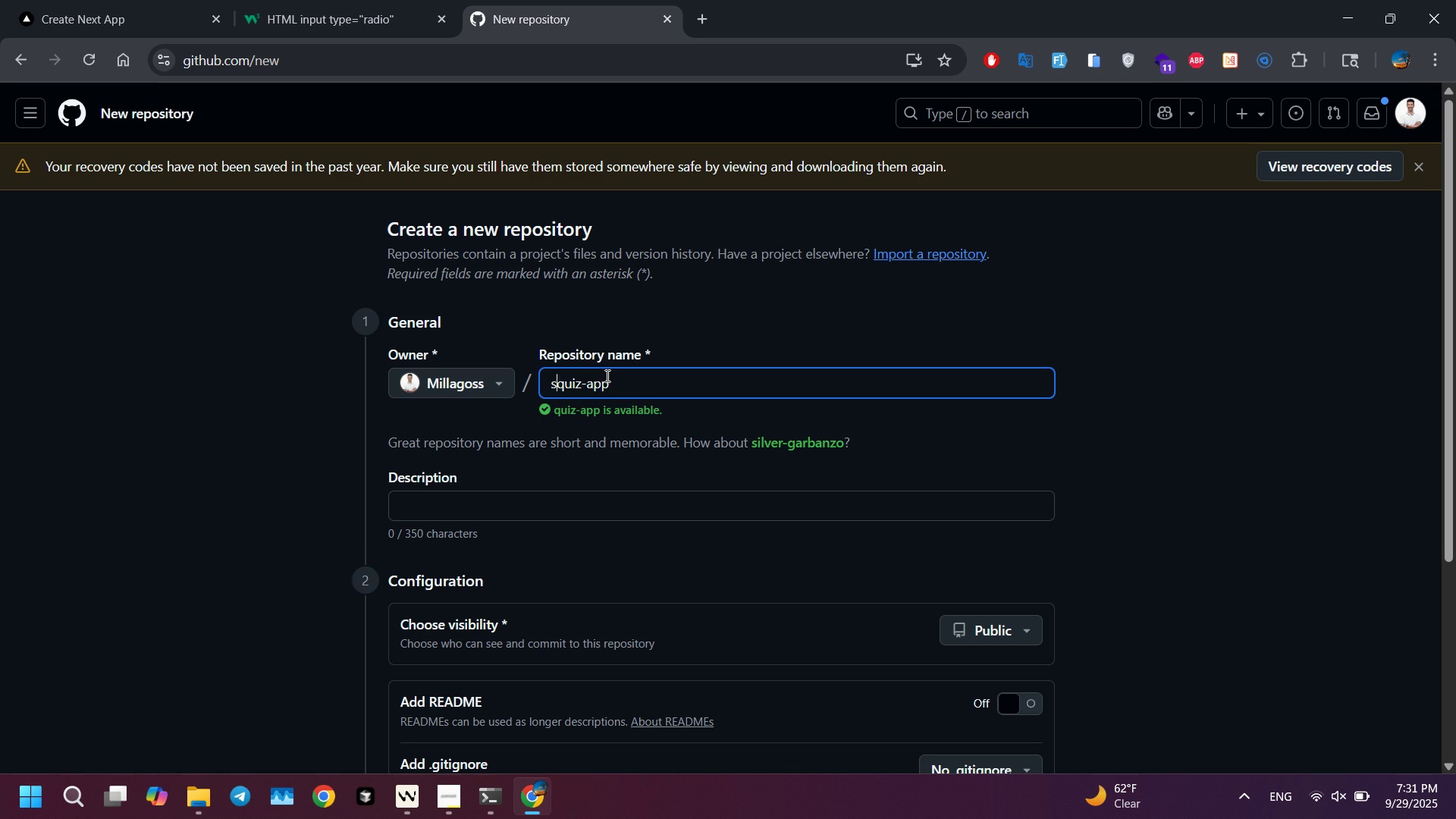 
type(simple-)
 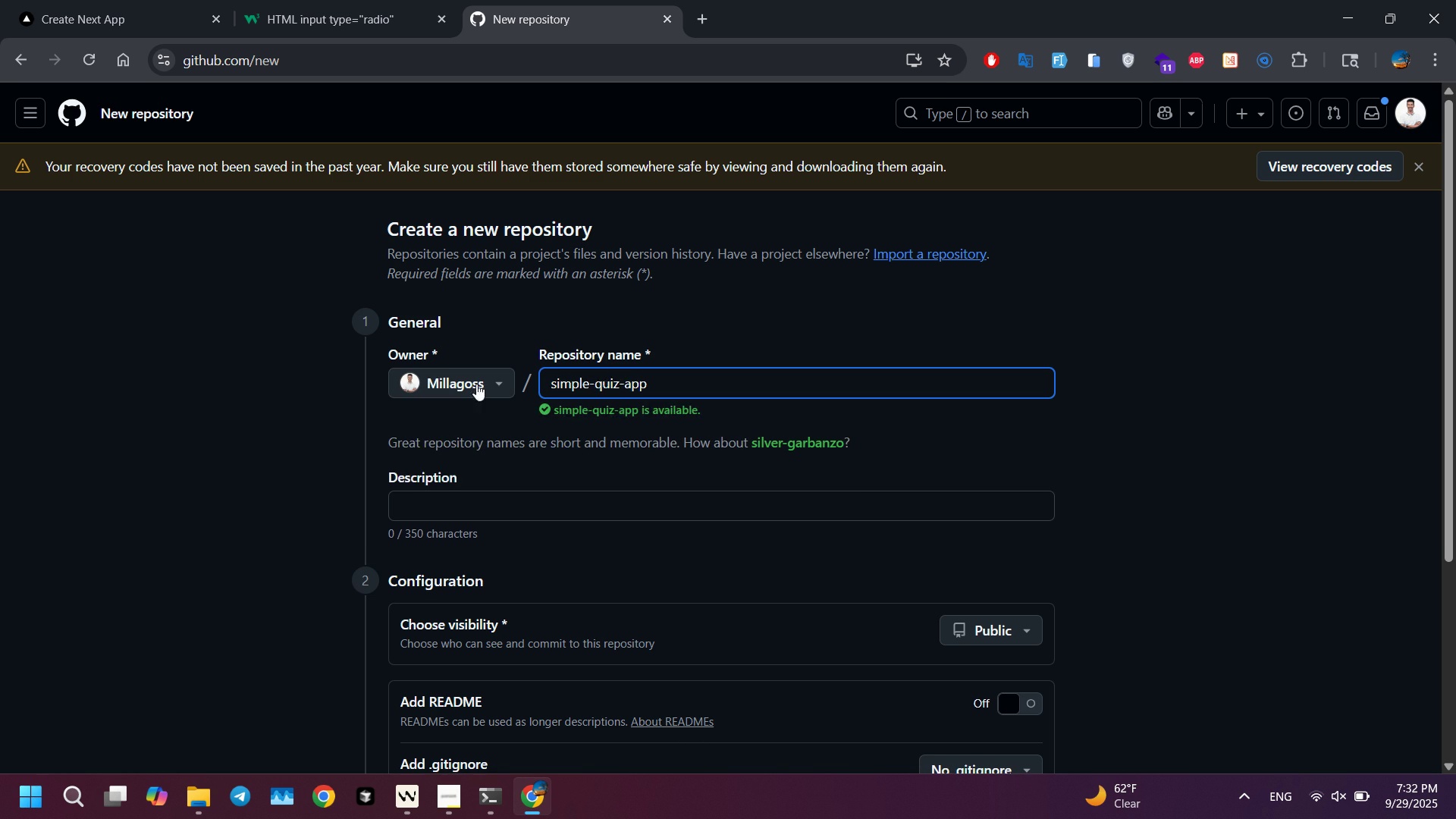 
scroll: coordinate [367, 381], scroll_direction: down, amount: 7.0
 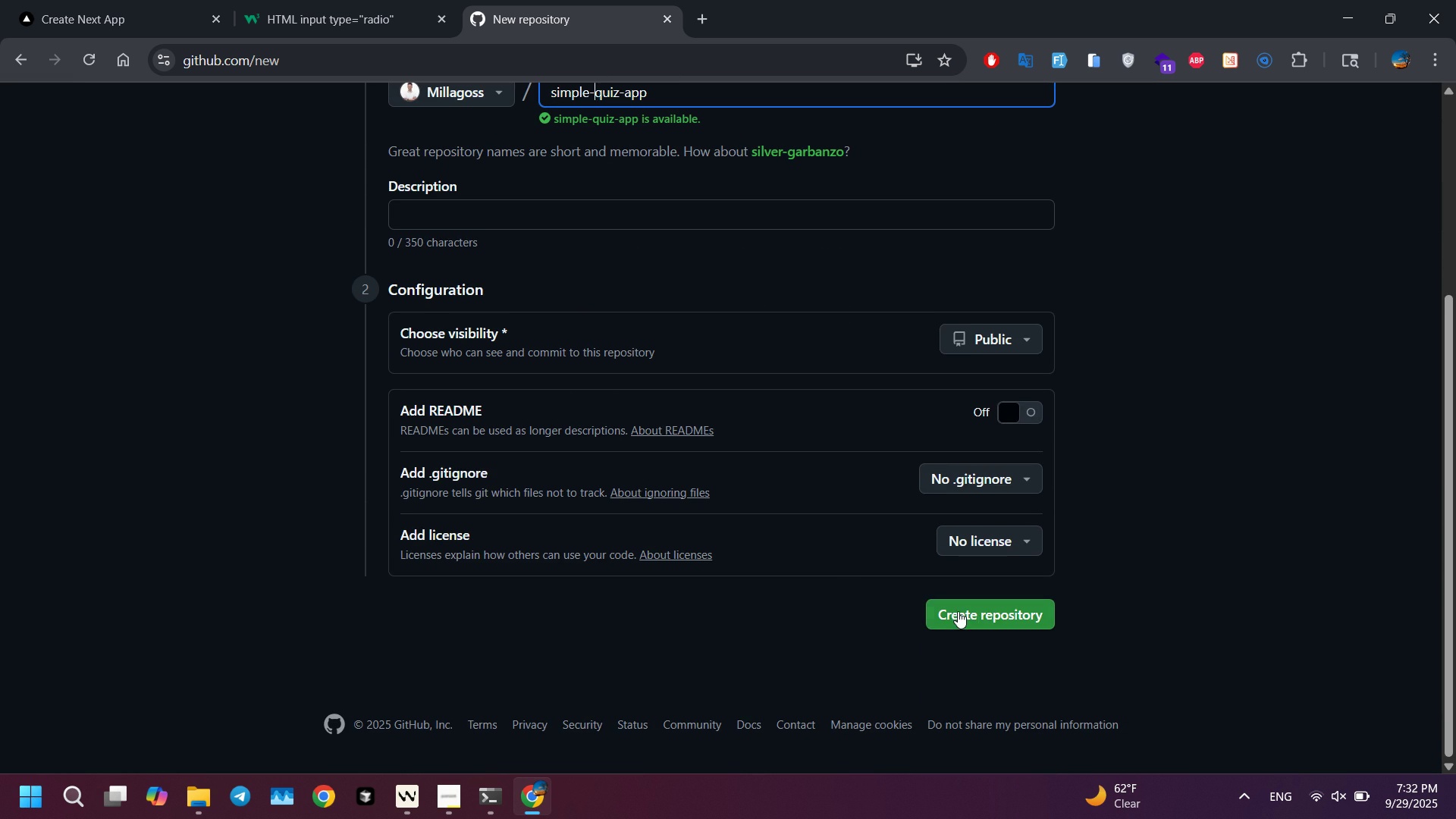 
left_click([958, 611])
 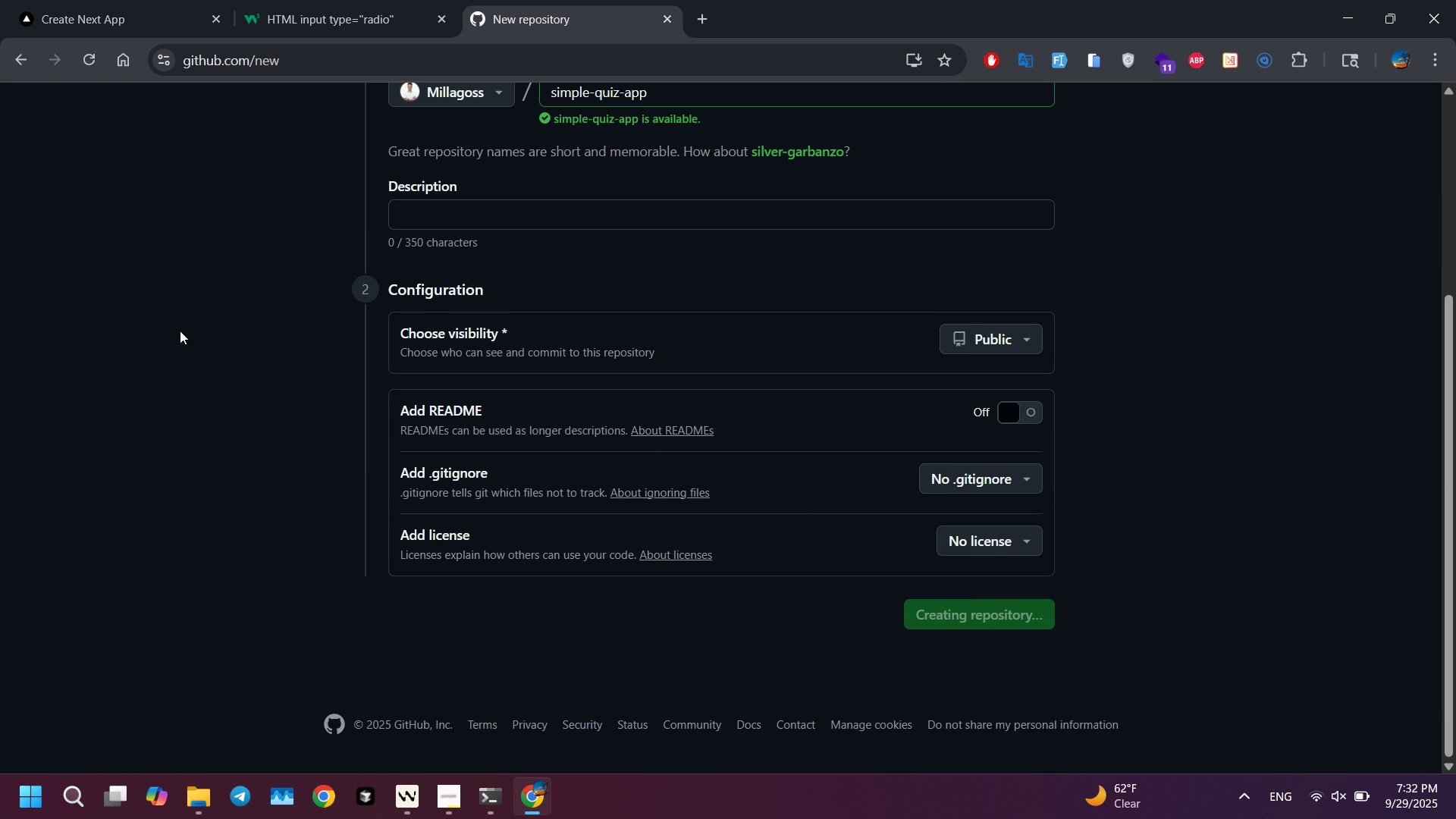 
key(Alt+AltLeft)
 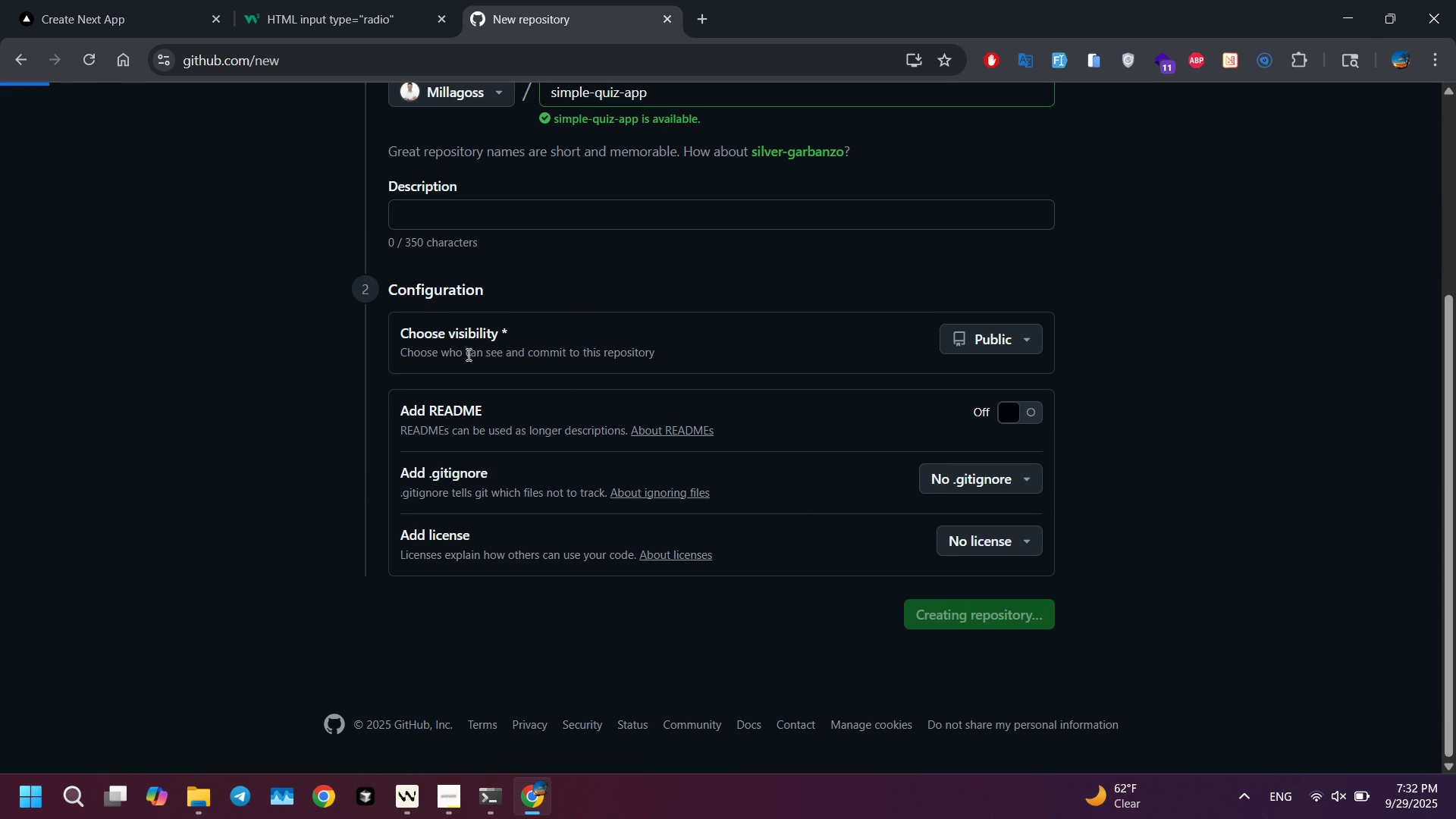 
key(Alt+Tab)
 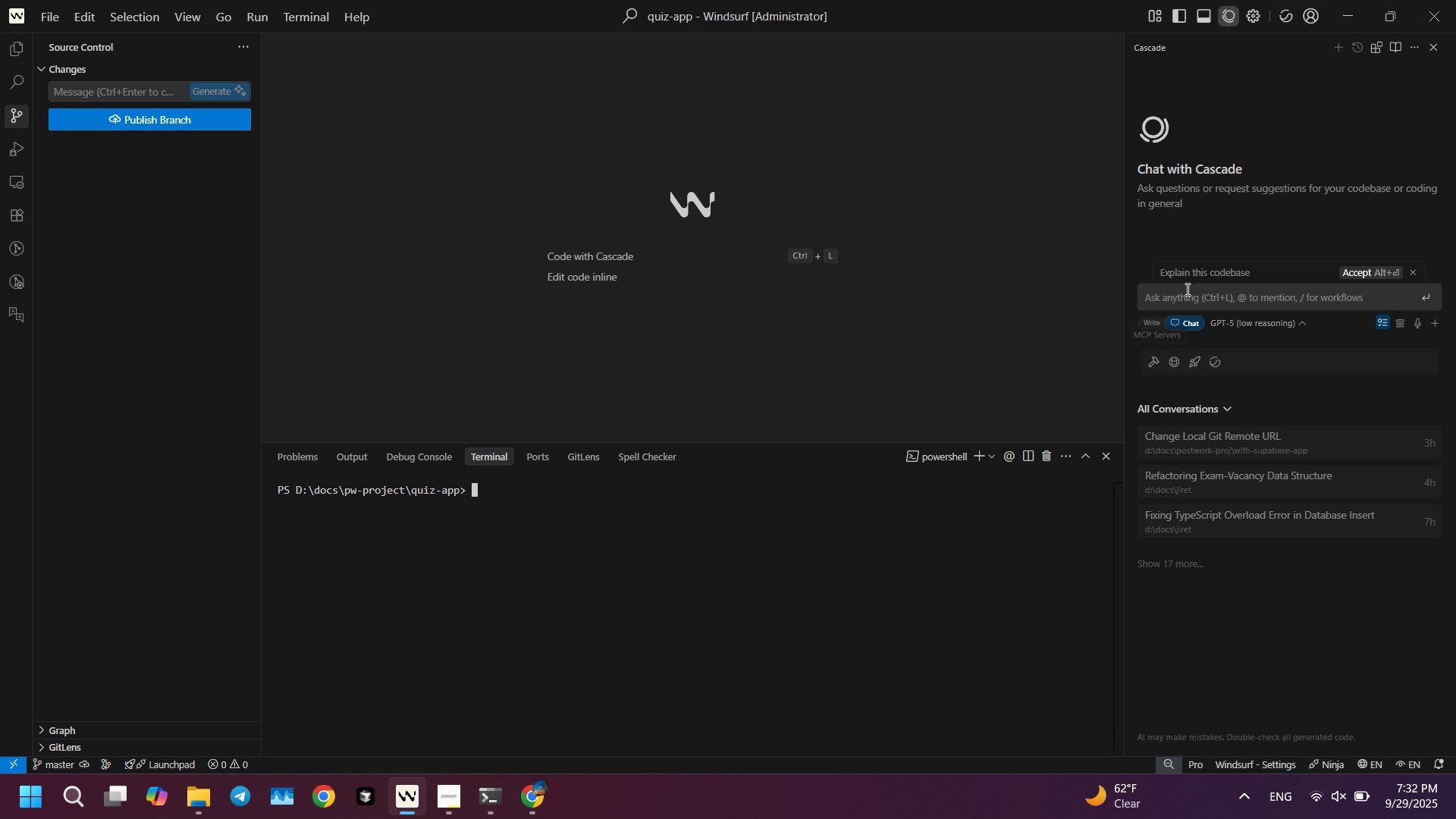 
left_click([1189, 288])
 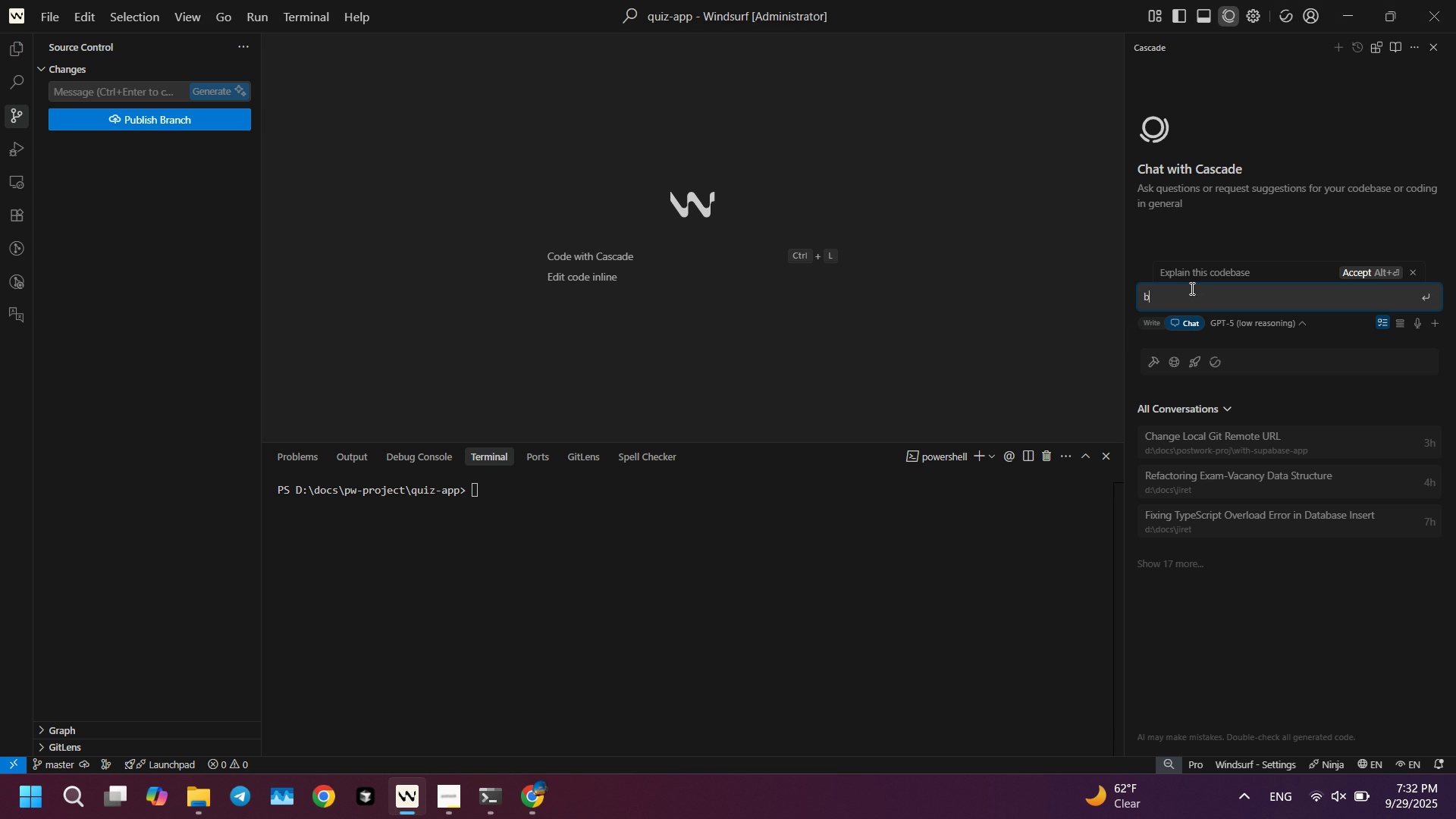 
type(based on my project wiret)
key(Backspace)
key(Backspace)
key(Backspace)
key(Backspace)
type(rite me a documentation for st)
key(Backspace)
type(etu)
key(Backspace)
type(ting the project)
 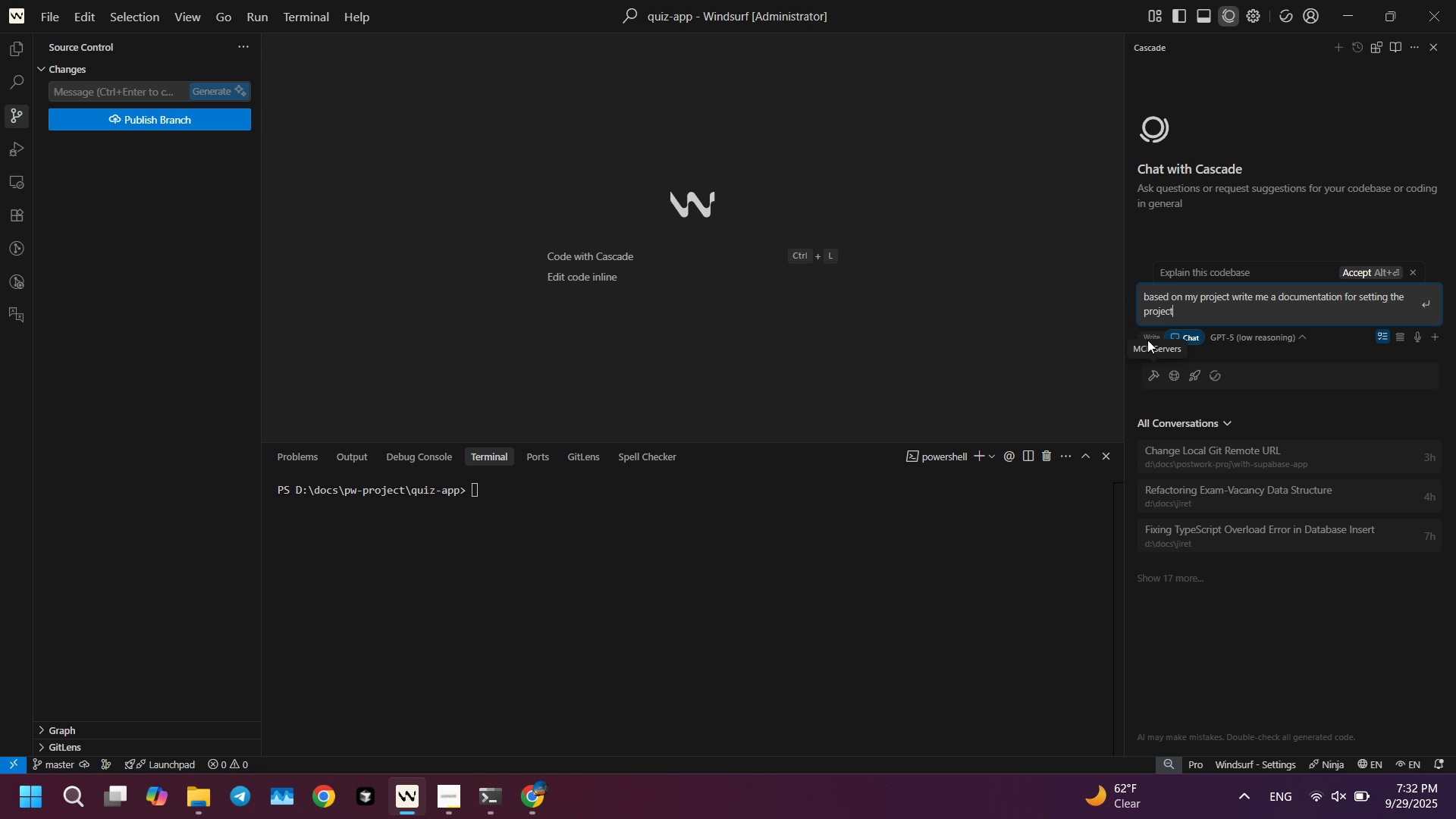 
left_click([1152, 336])
 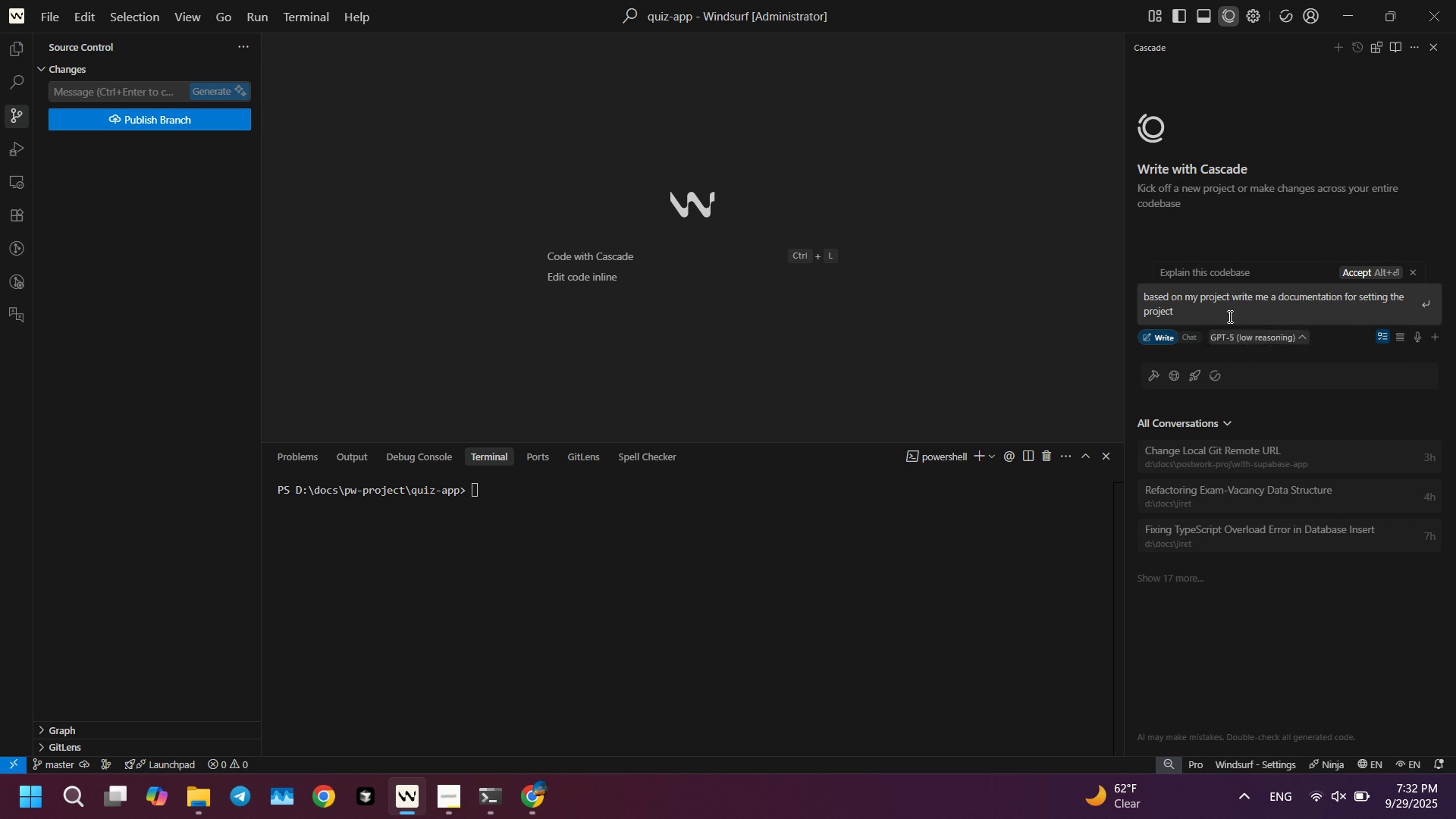 
key(Enter)
 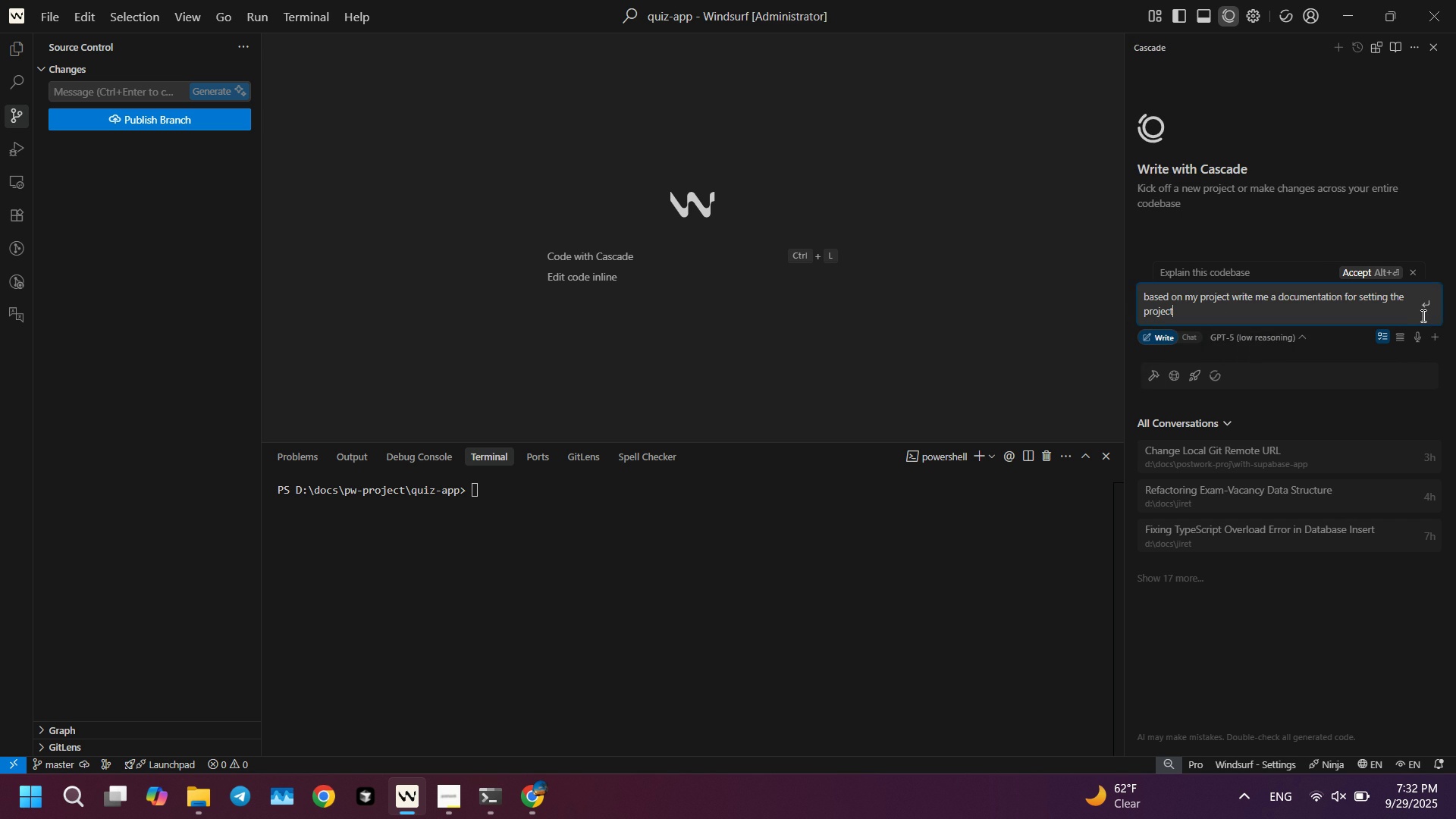 
double_click([1430, 304])
 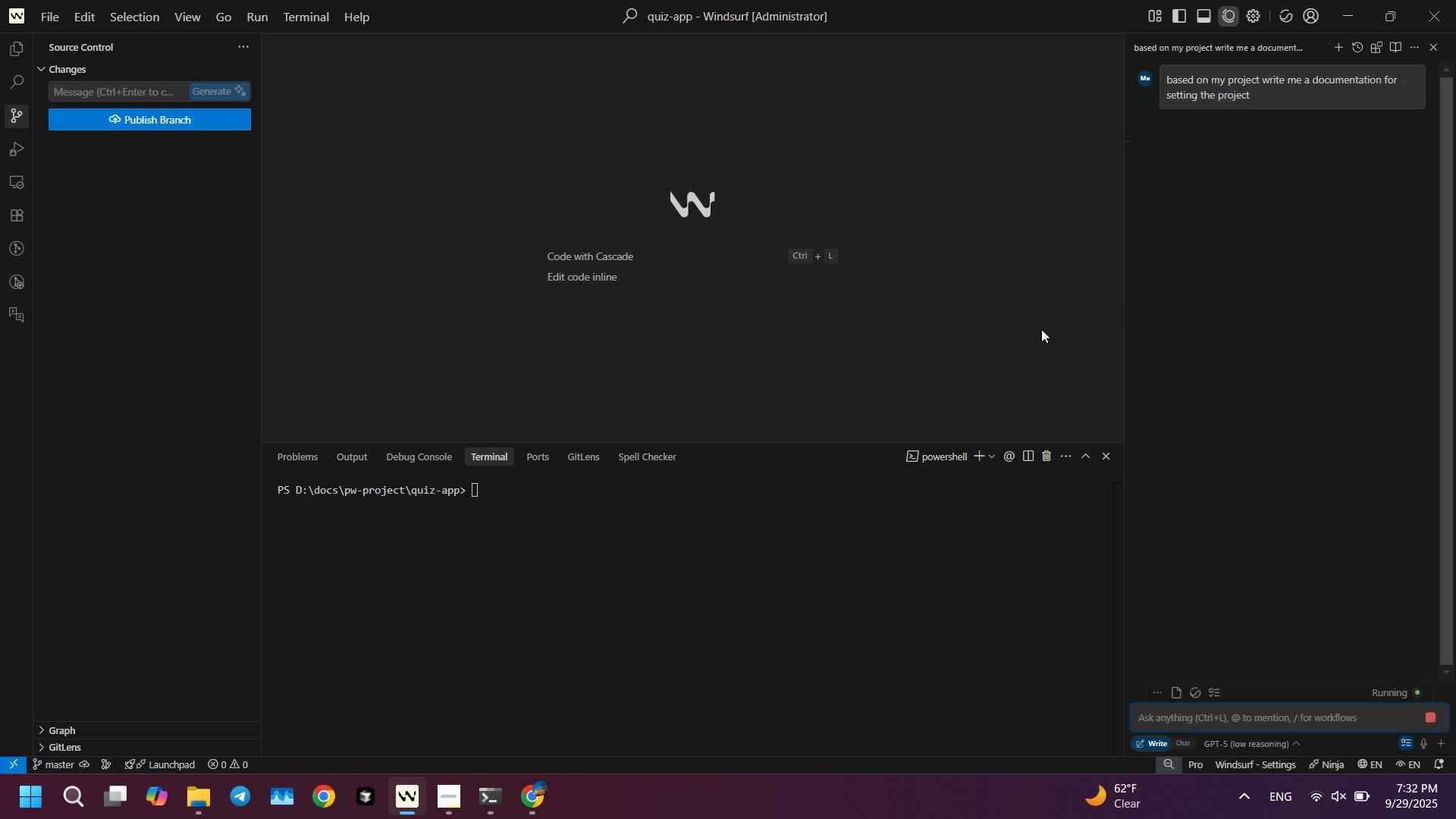 
key(Alt+AltLeft)
 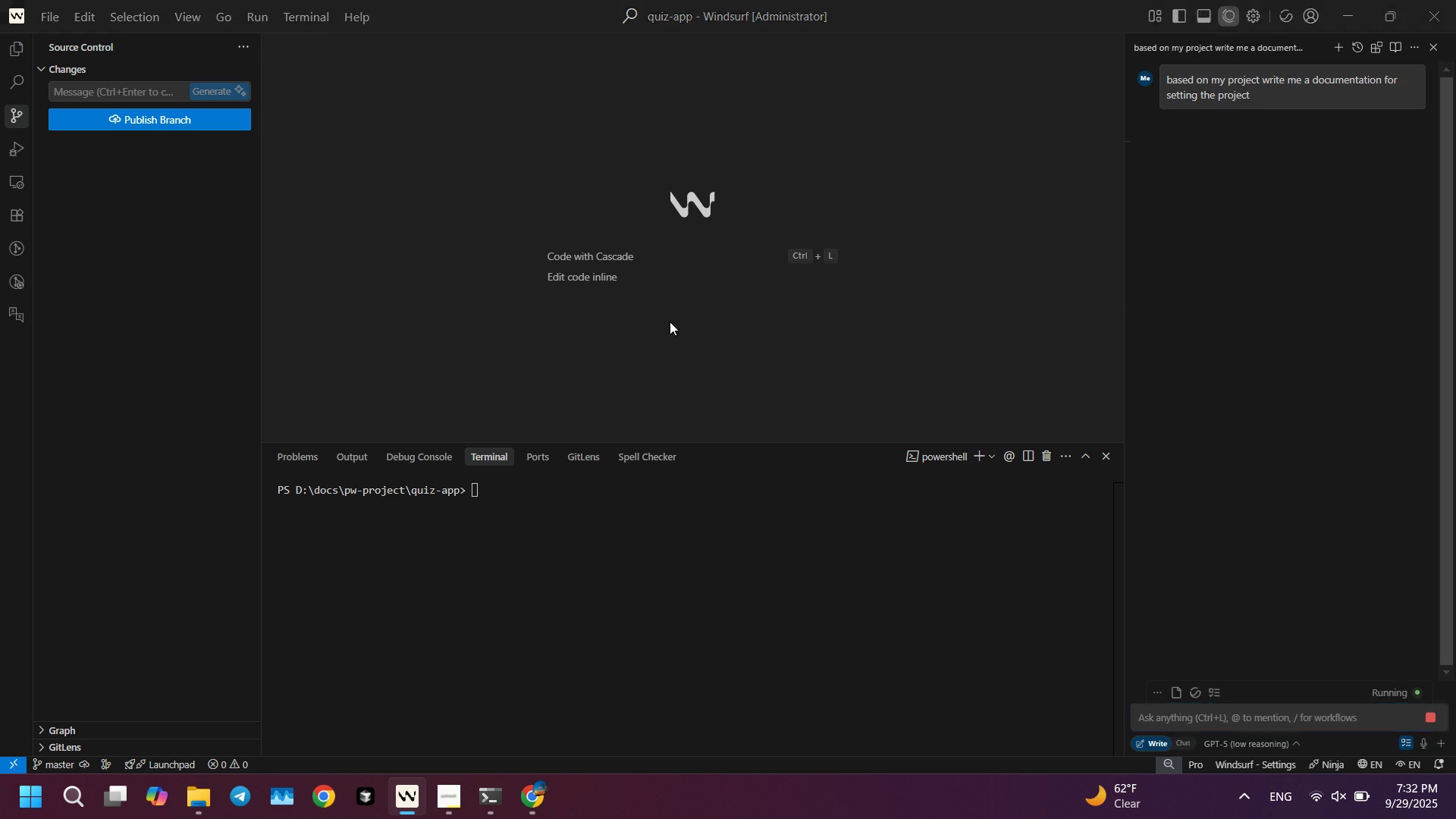 
key(Alt+Tab)
 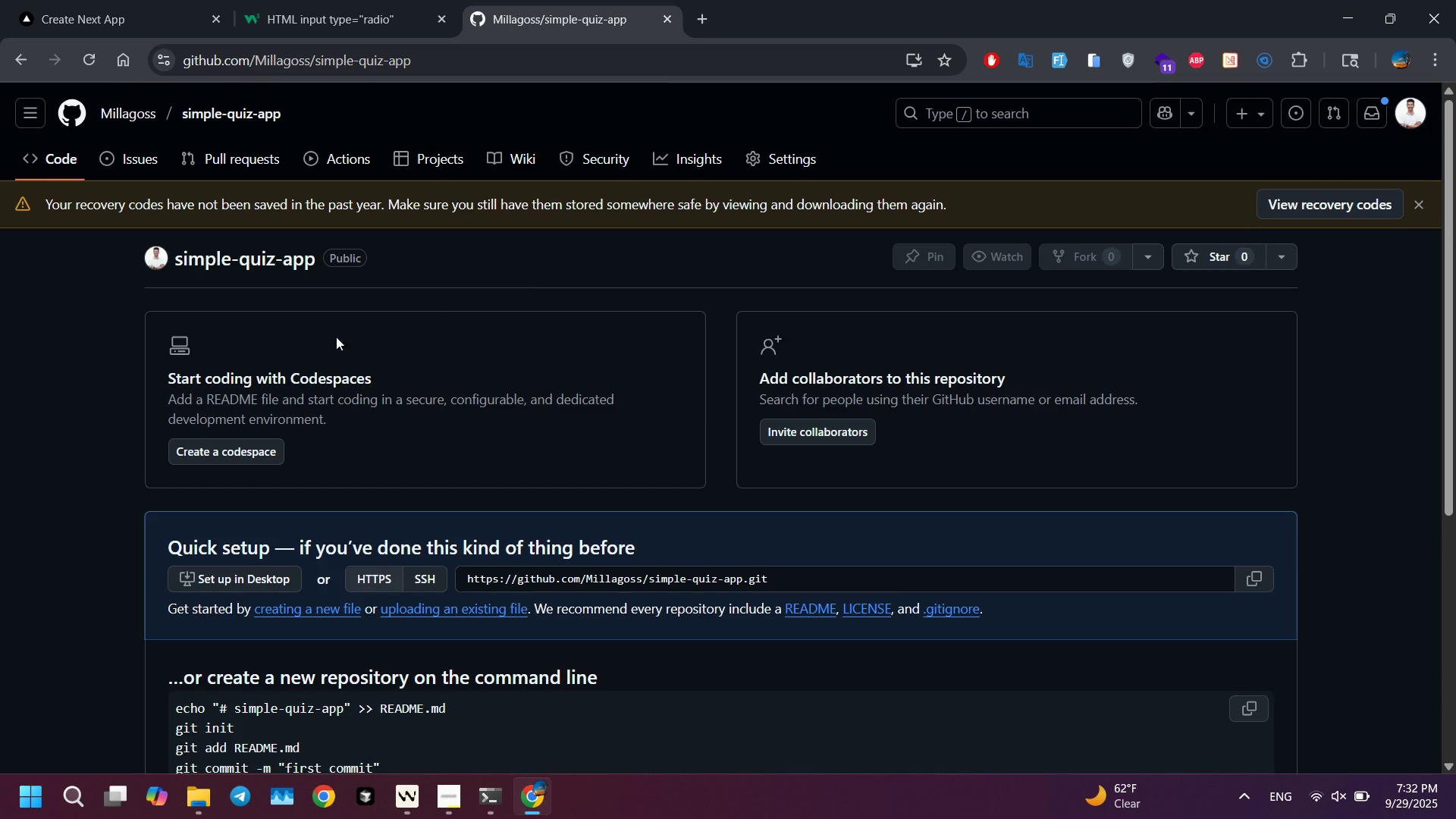 
scroll: coordinate [202, 393], scroll_direction: down, amount: 4.0
 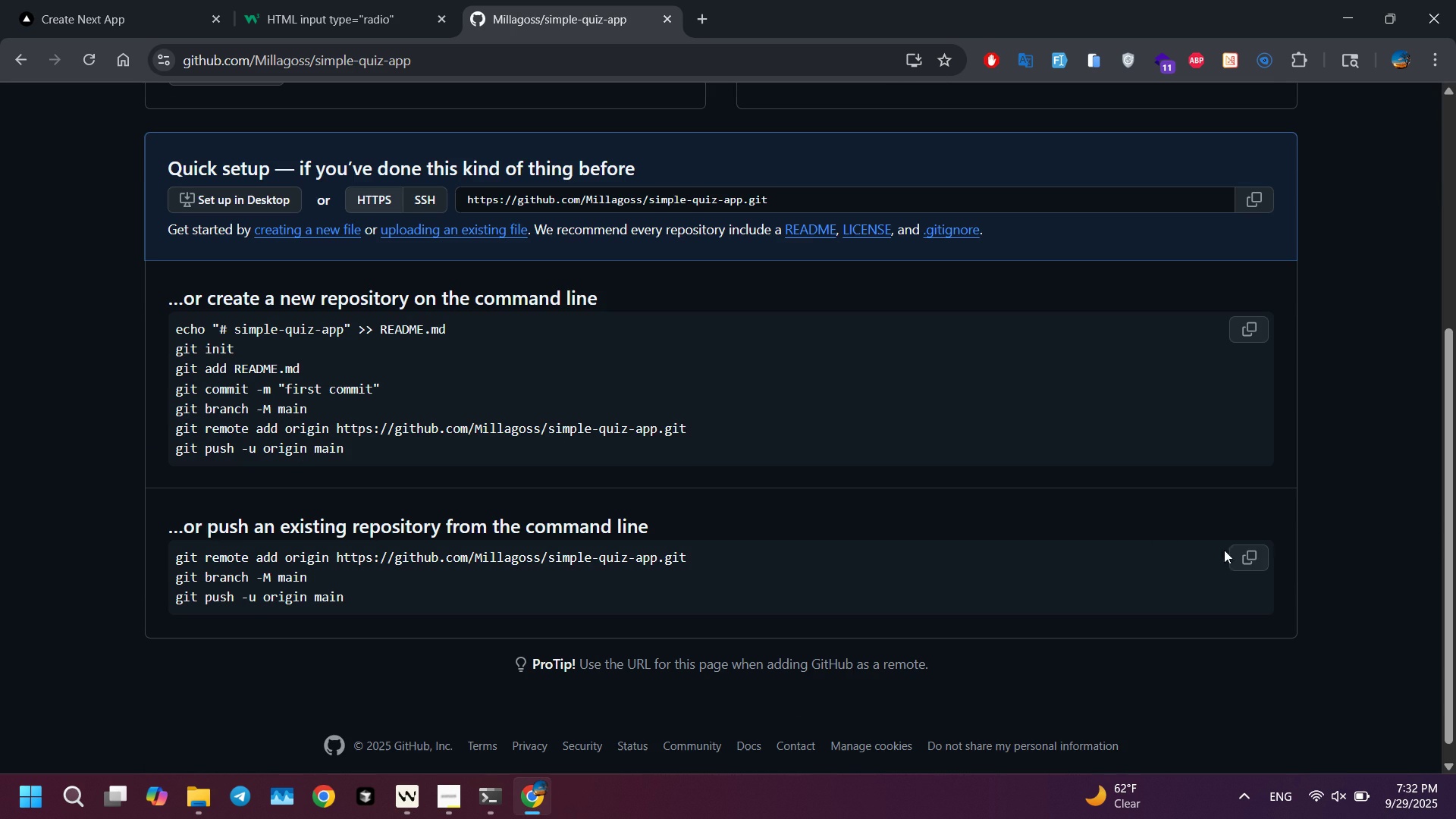 
left_click([1252, 554])
 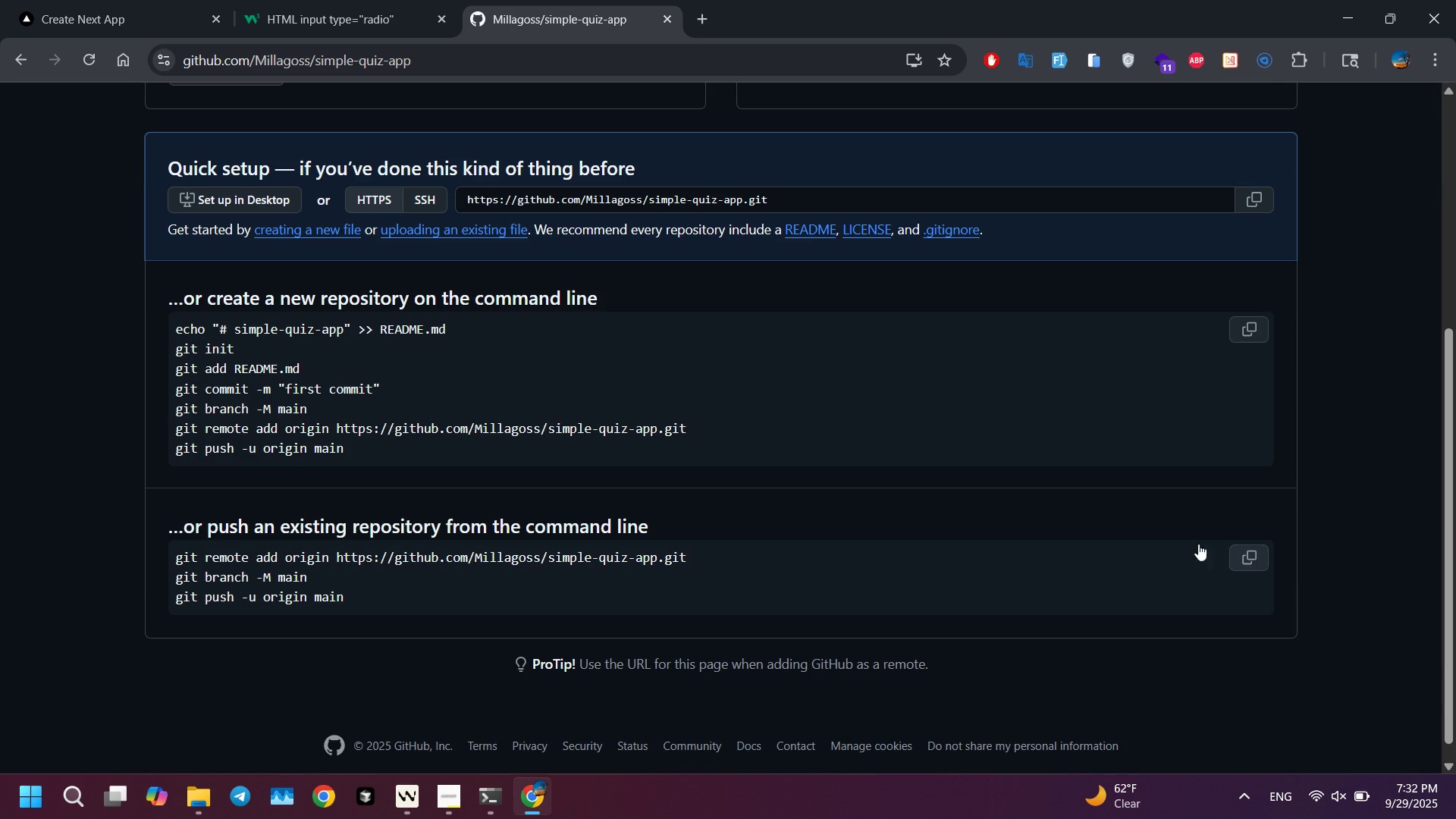 
key(Alt+AltLeft)
 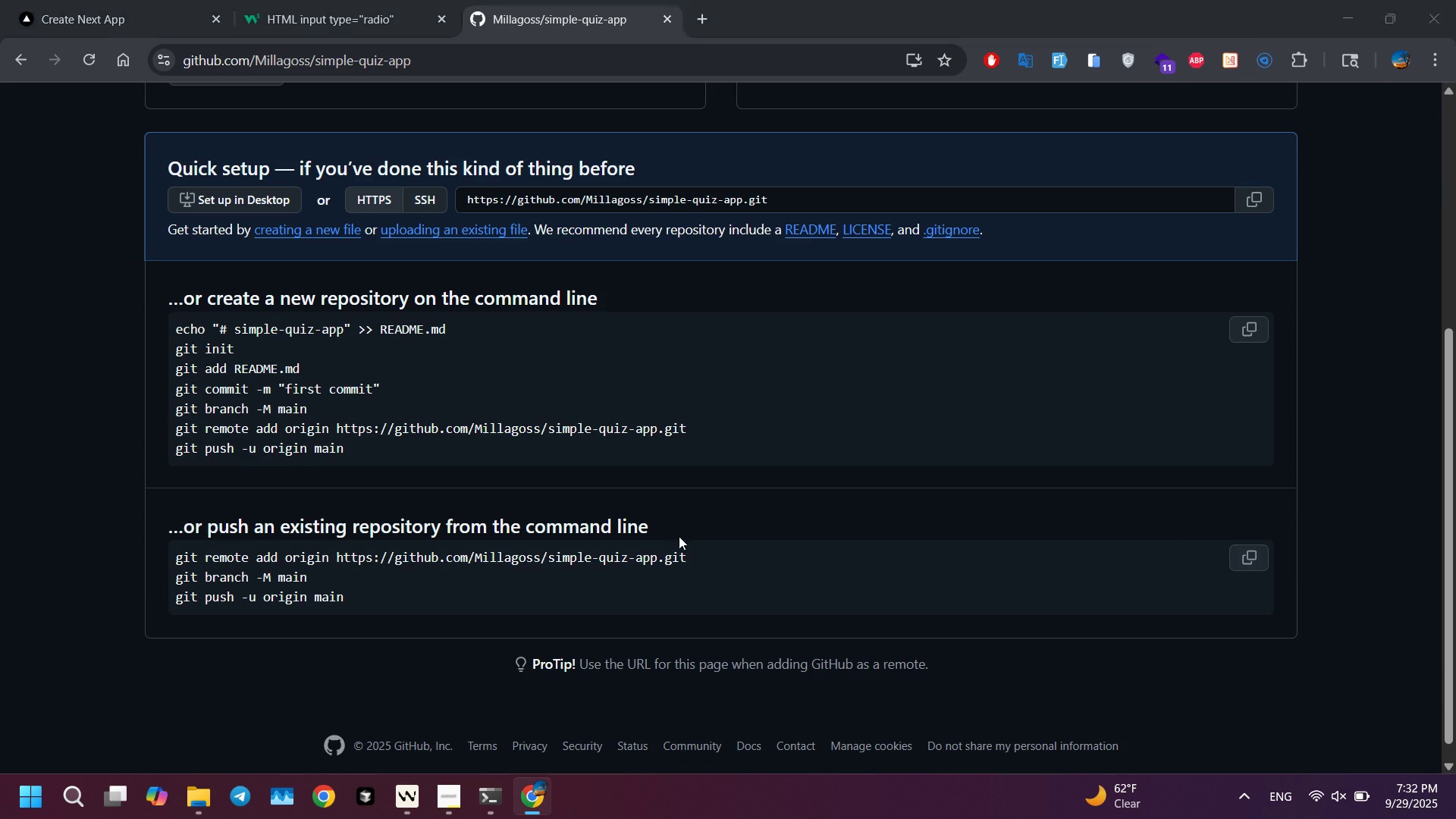 
key(Alt+Tab)
 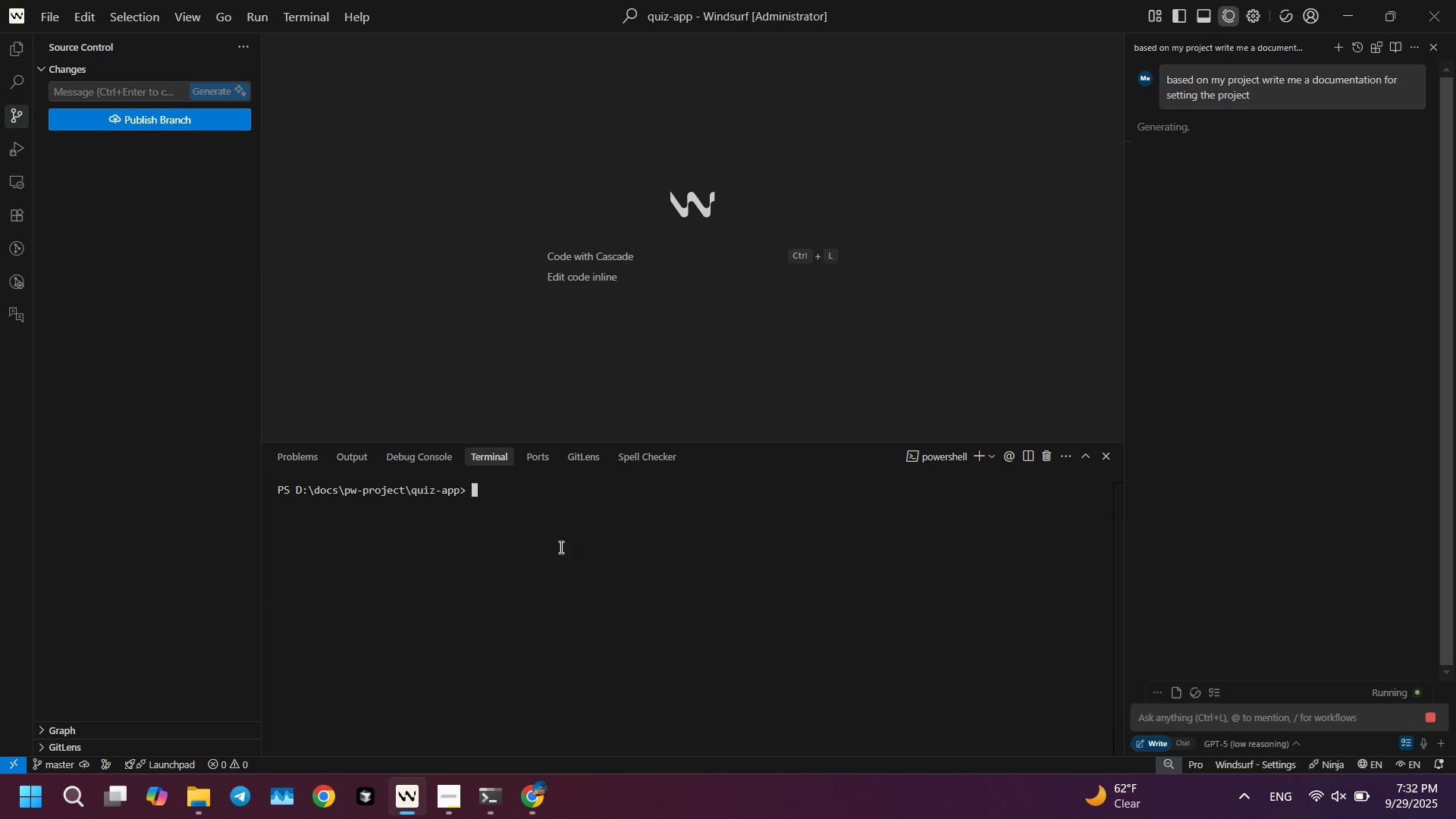 
left_click([560, 547])